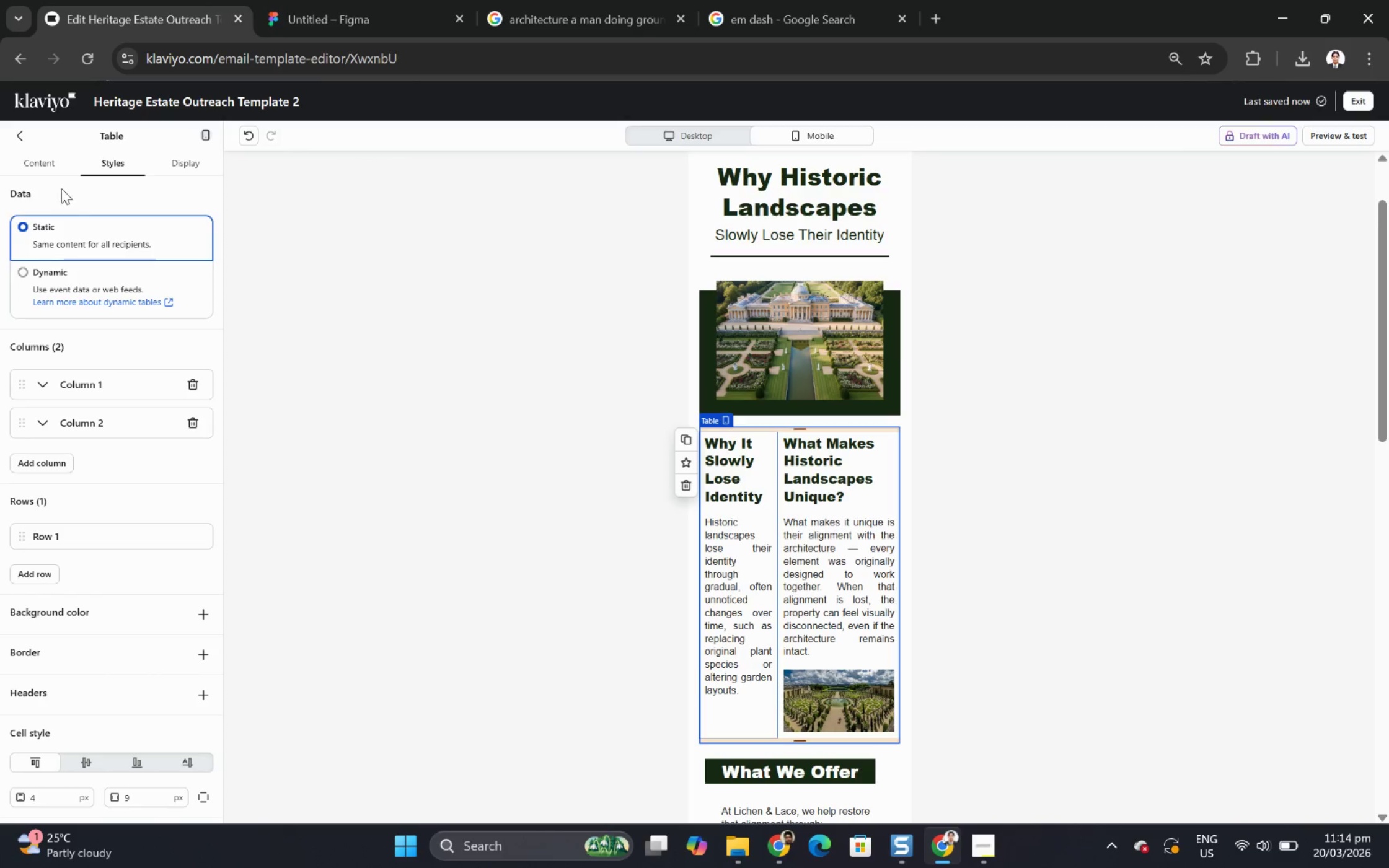 
left_click([48, 169])
 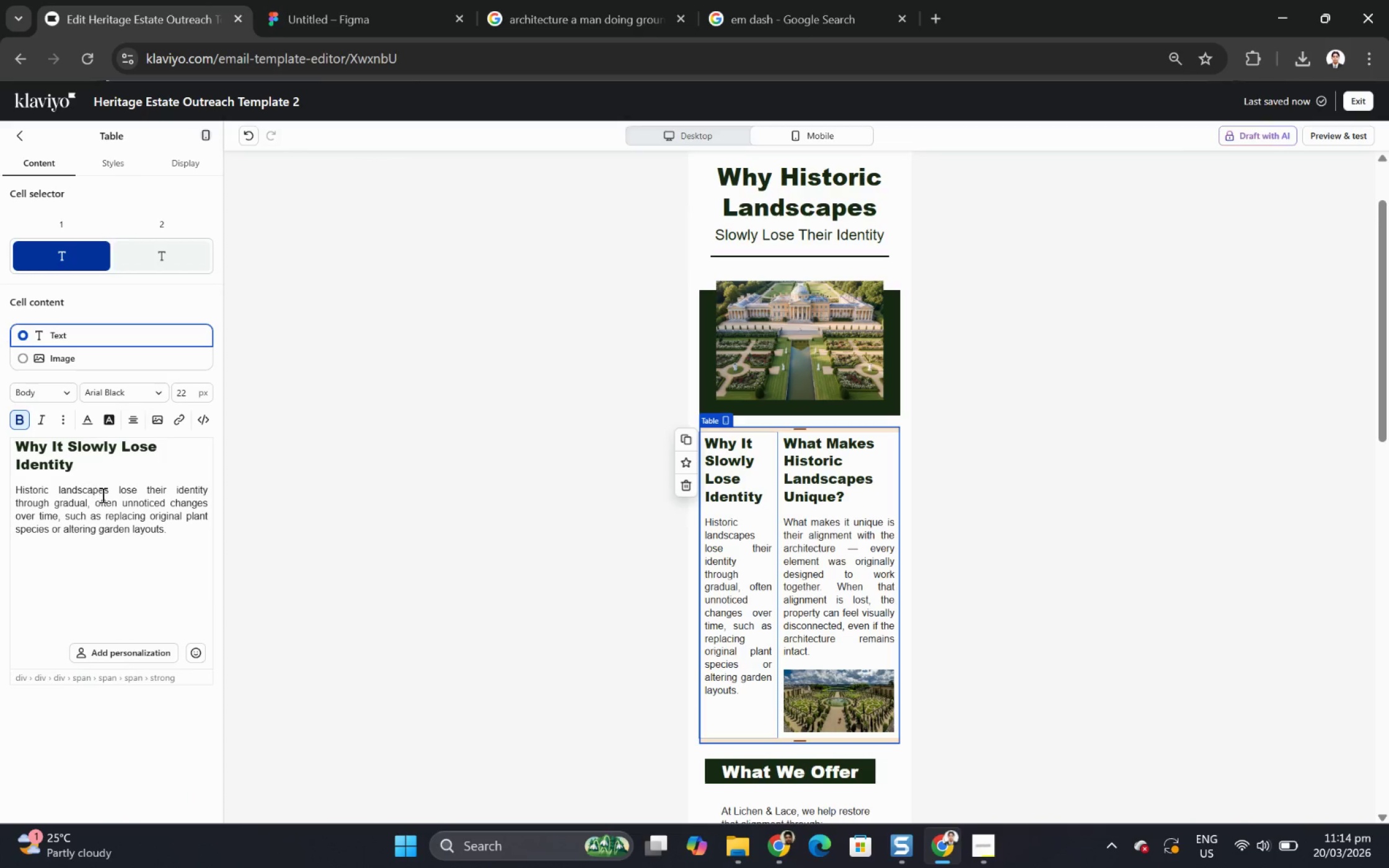 
double_click([110, 504])
 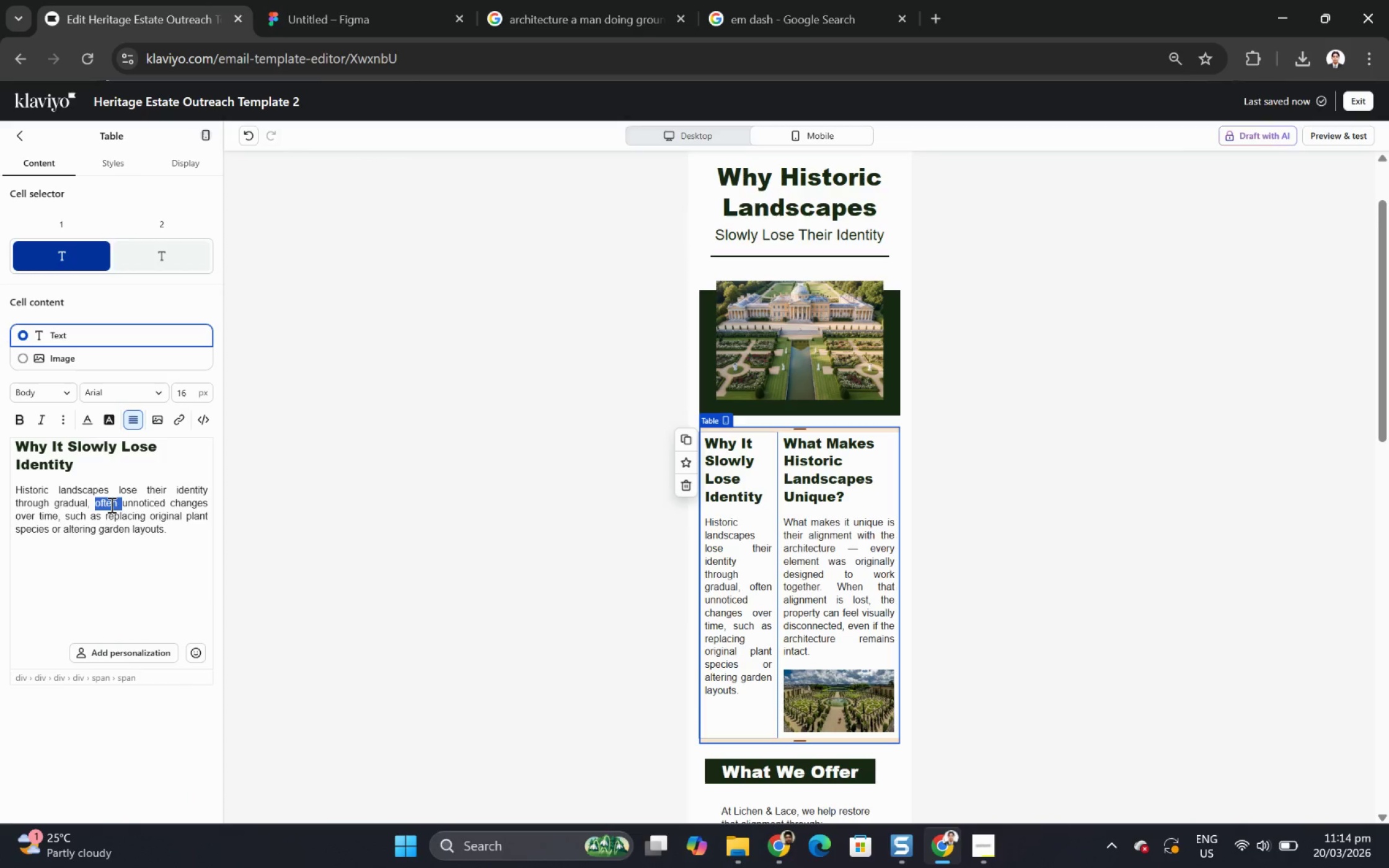 
triple_click([110, 504])
 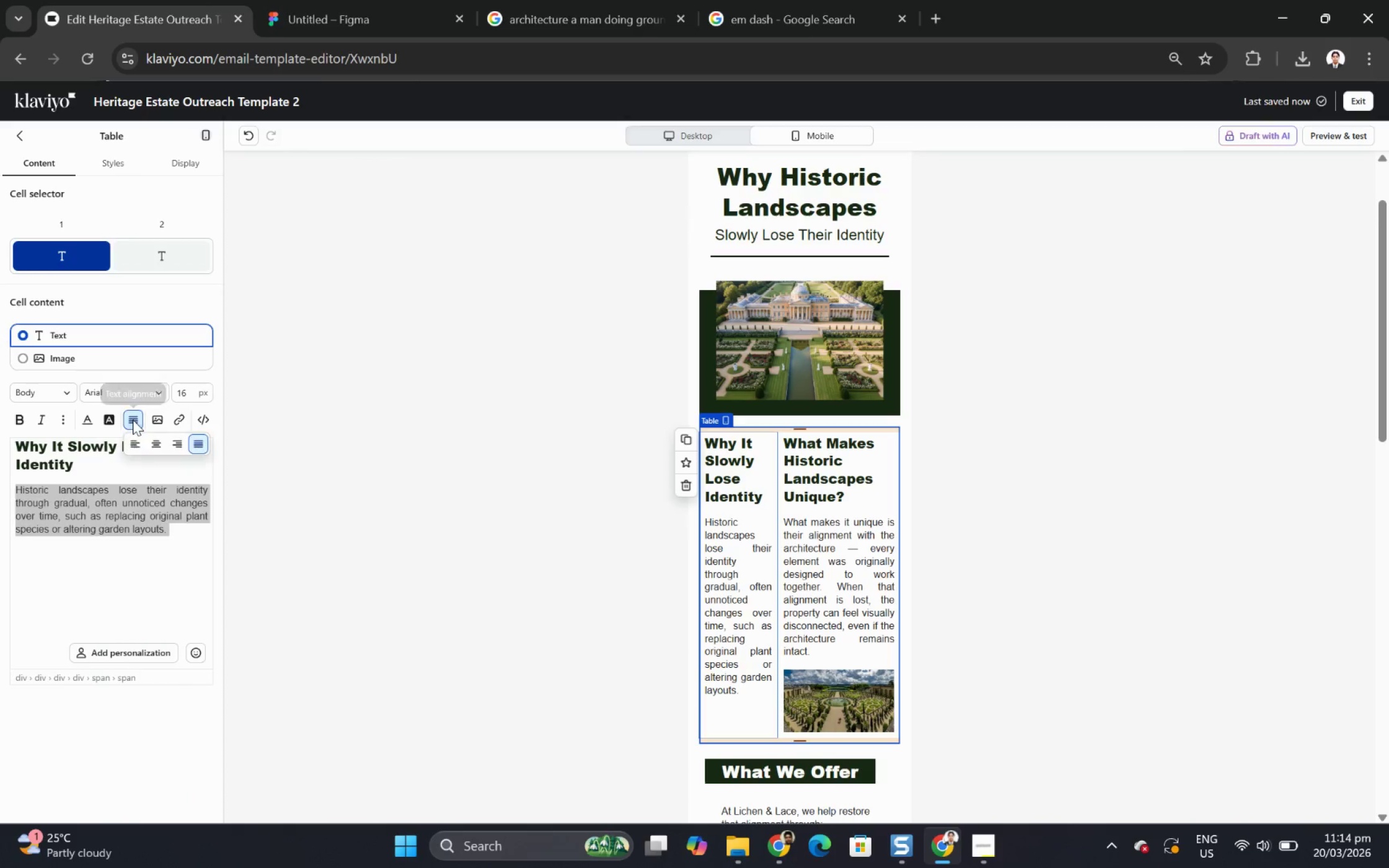 
left_click([133, 449])
 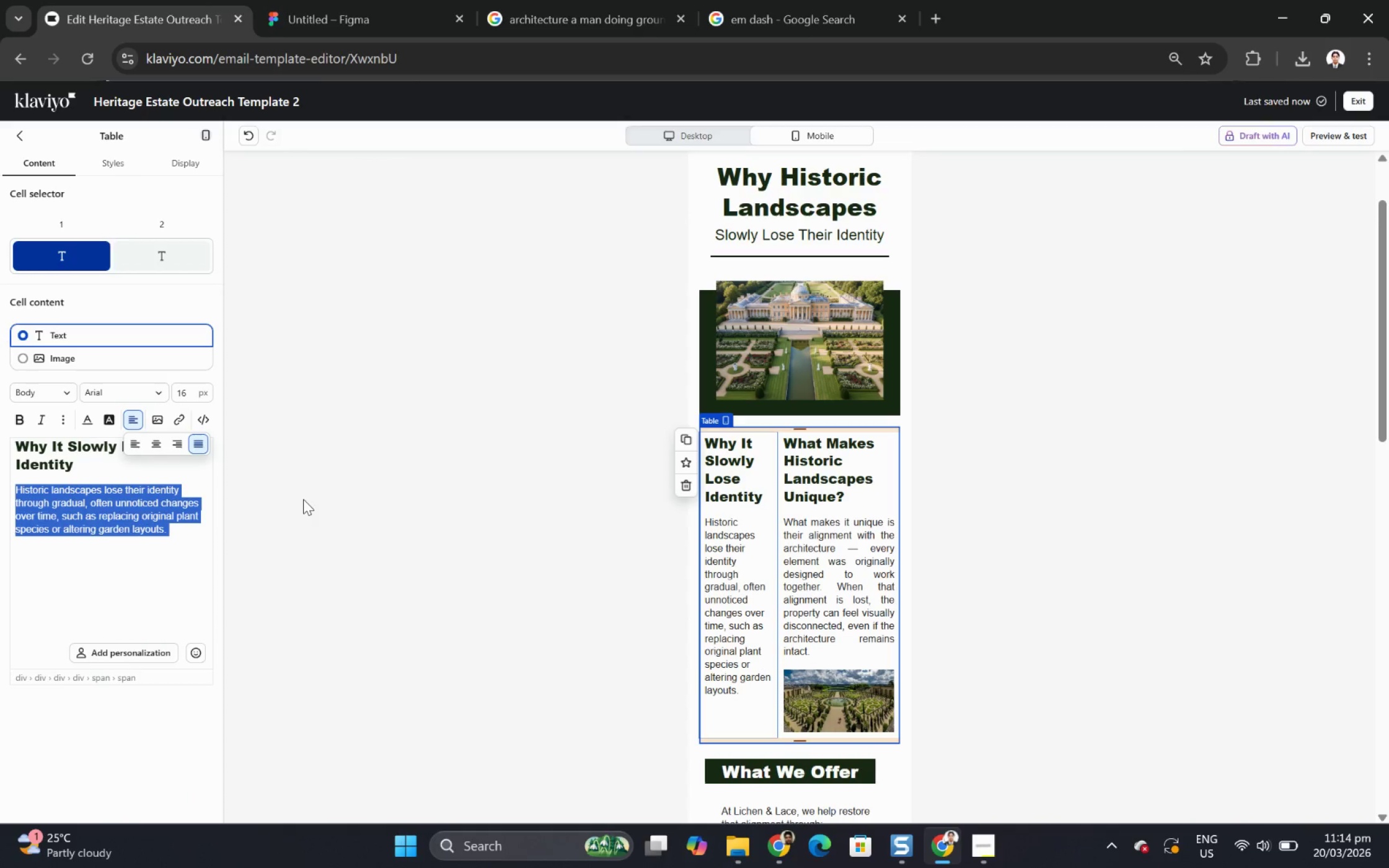 
left_click([886, 519])
 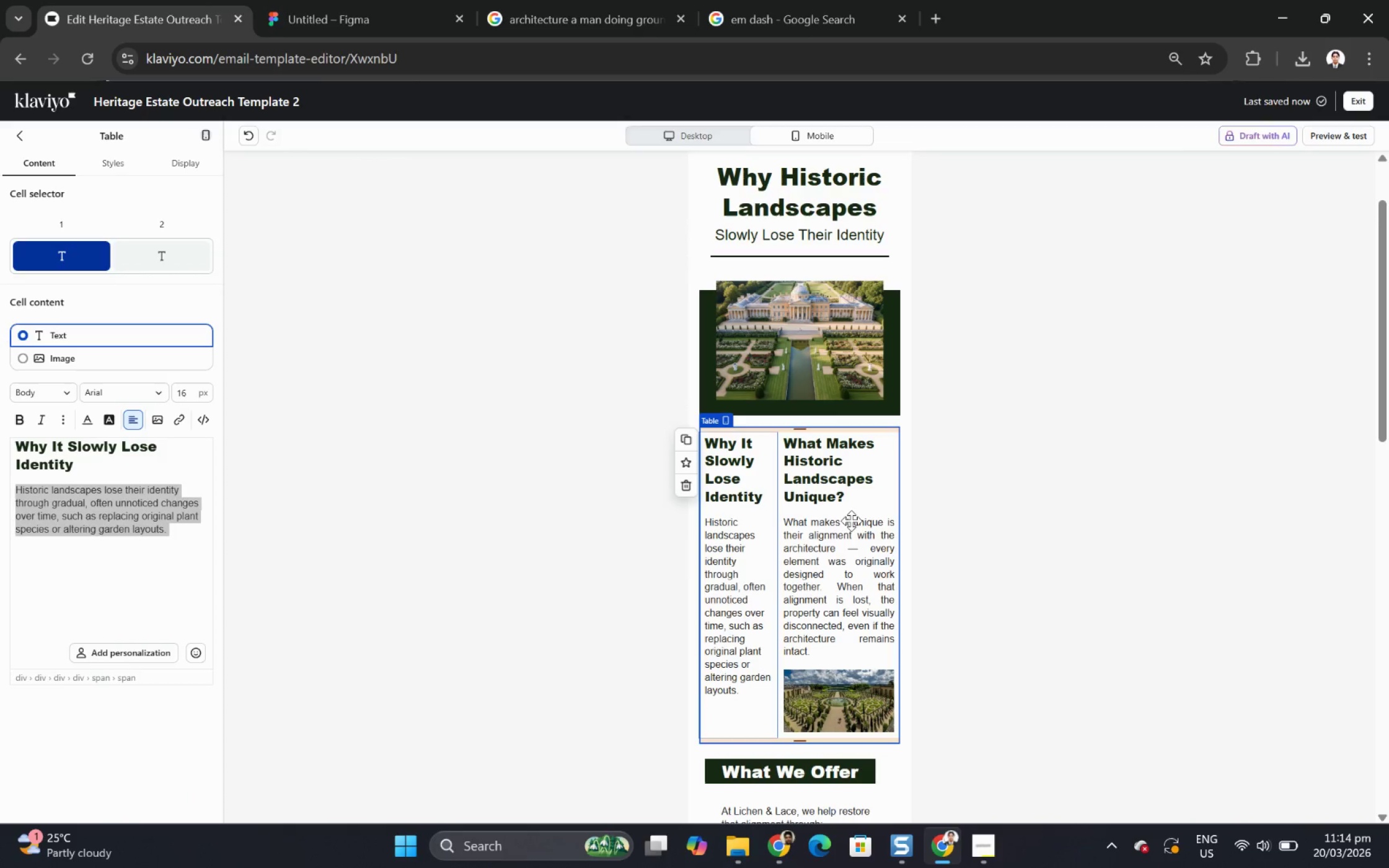 
double_click([851, 520])
 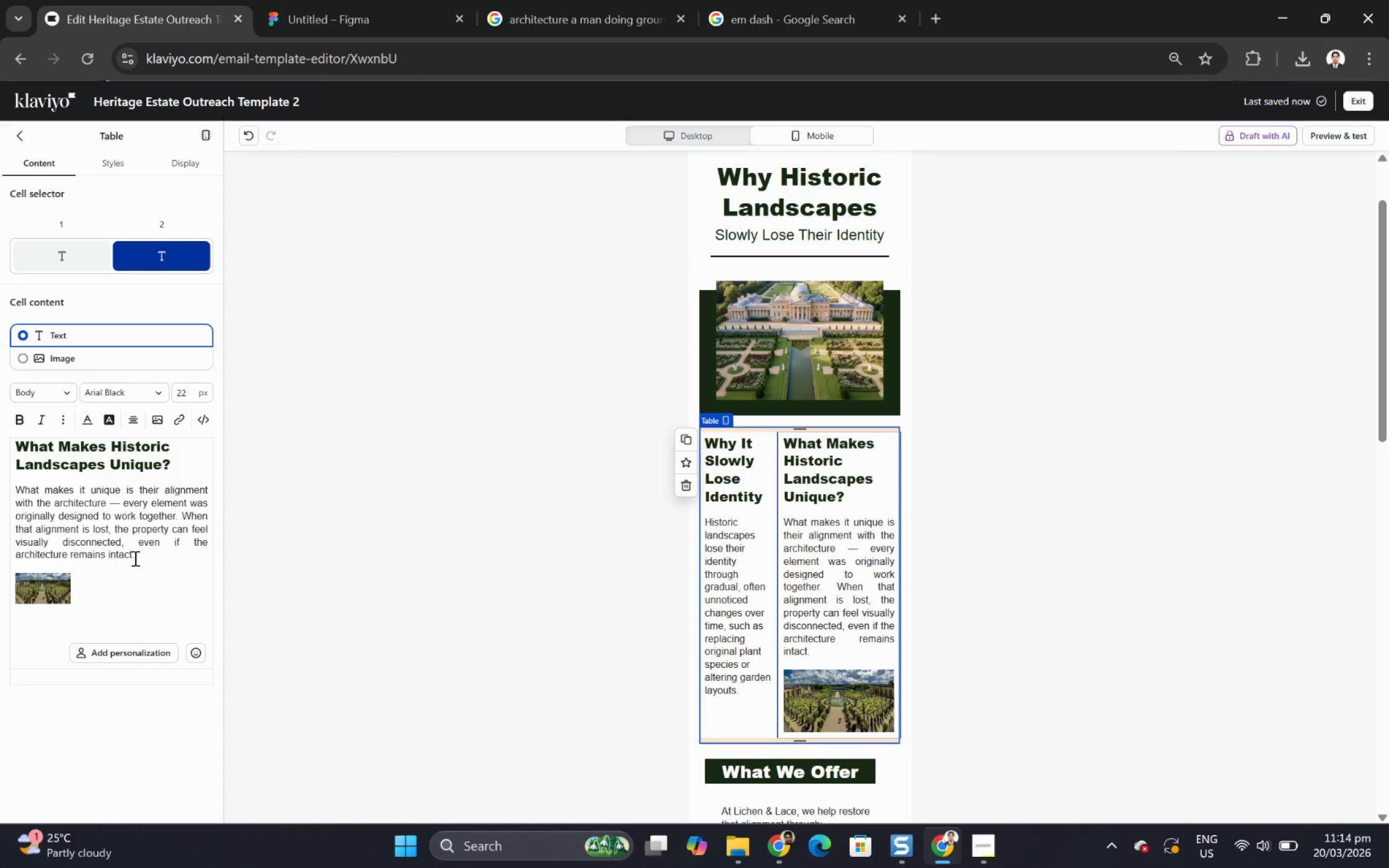 
left_click_drag(start_coordinate=[143, 556], to_coordinate=[15, 493])
 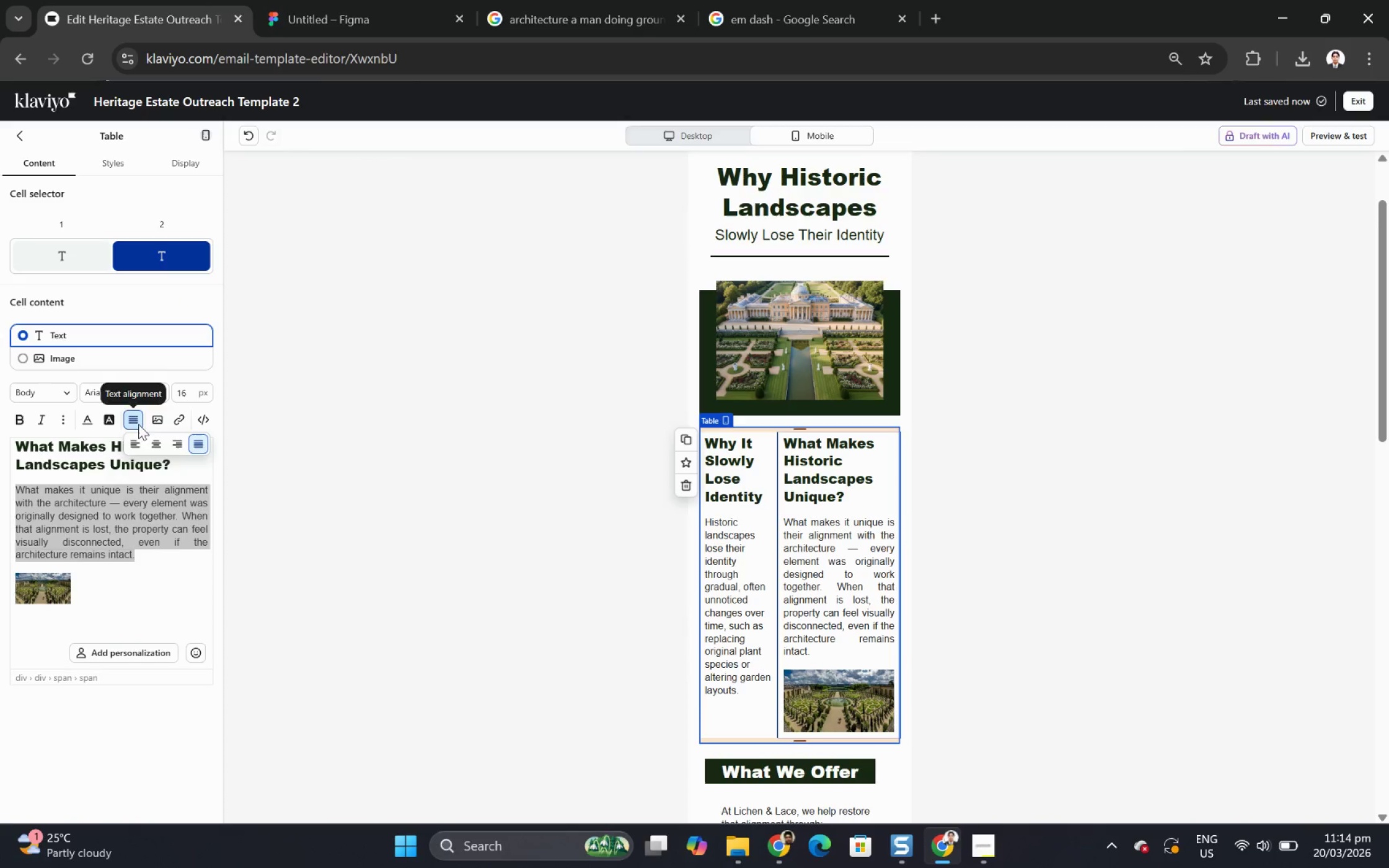 
left_click([139, 447])
 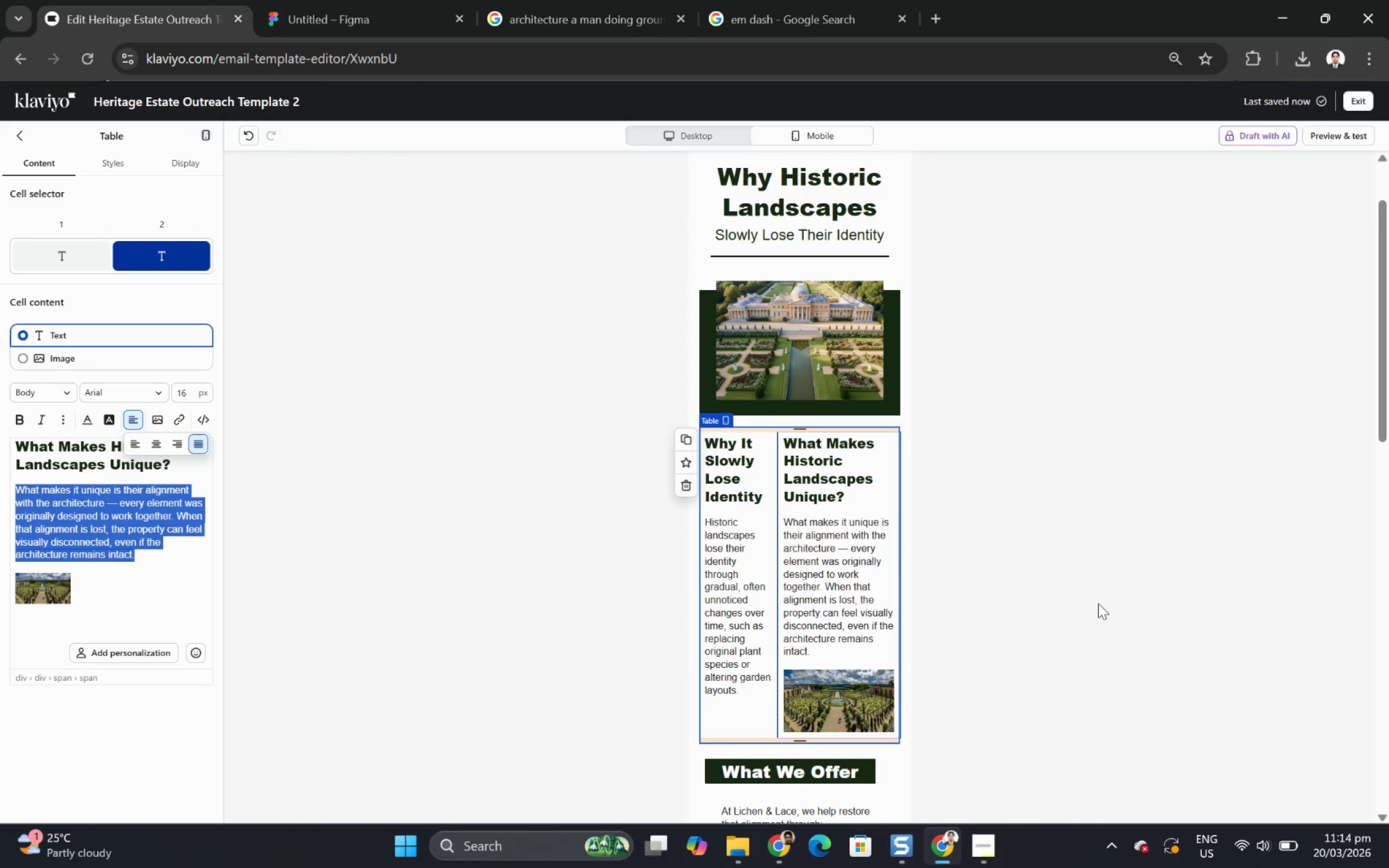 
left_click([1107, 599])
 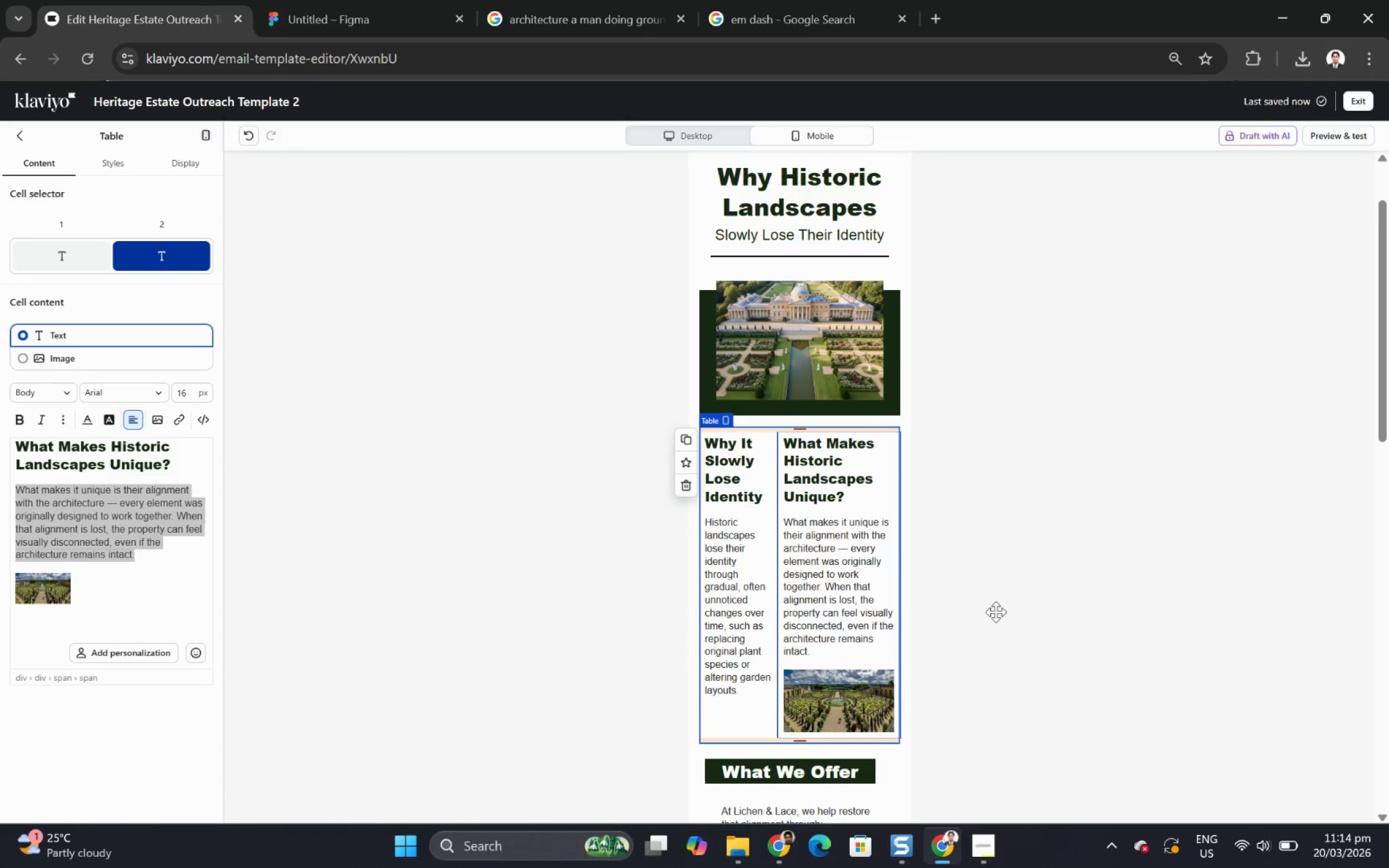 
left_click([911, 605])
 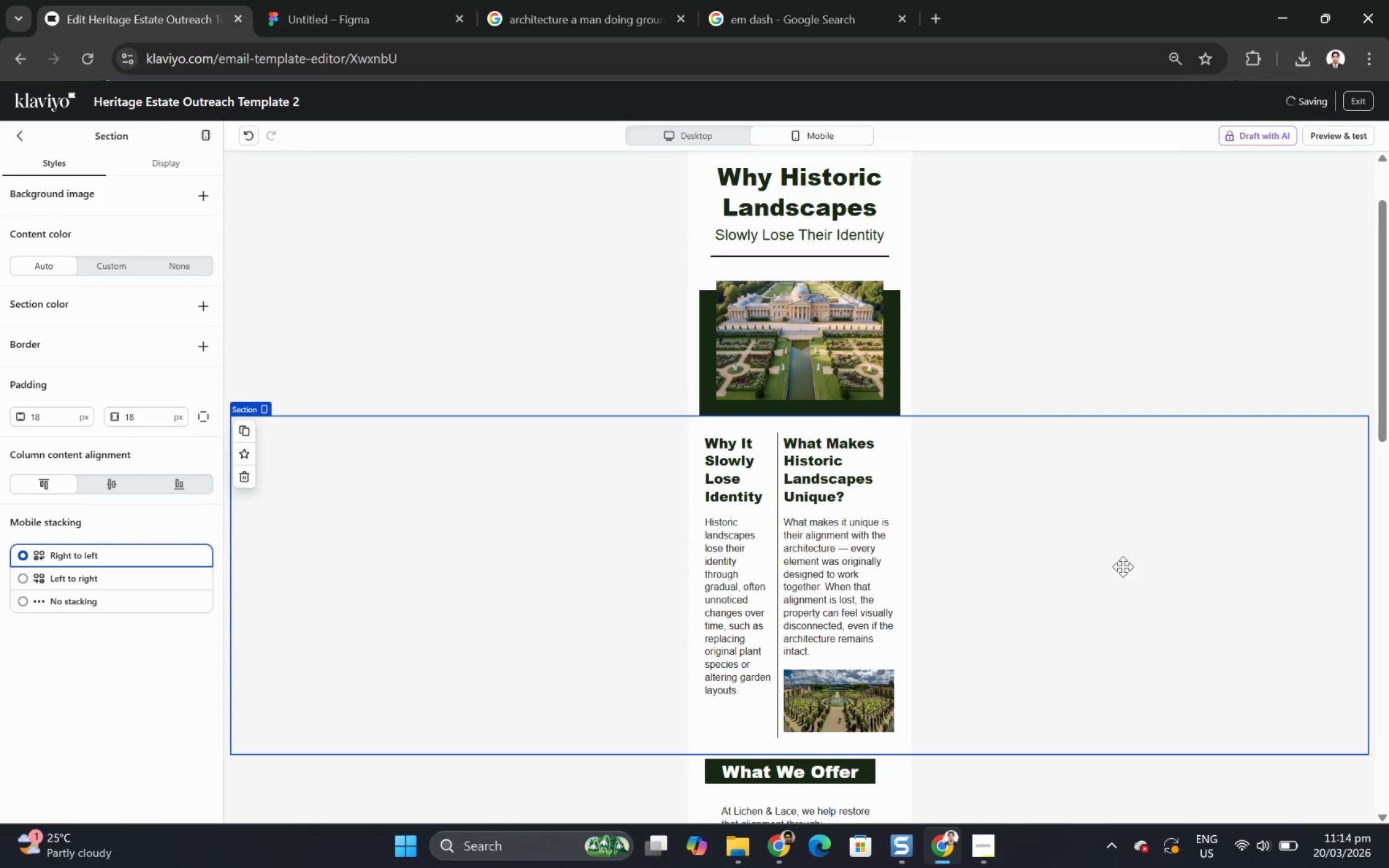 
scroll: coordinate [1126, 566], scroll_direction: down, amount: 2.0
 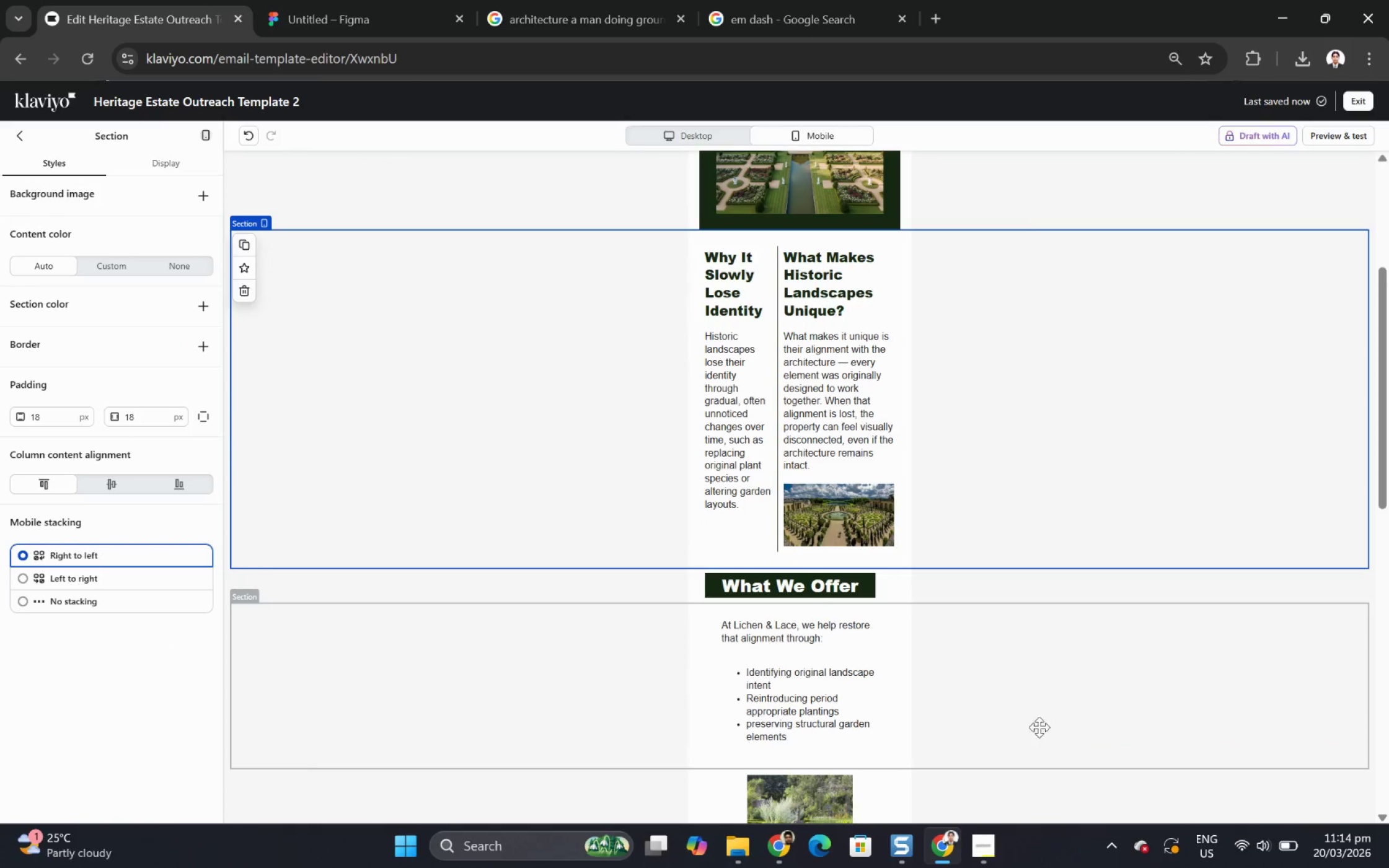 
left_click([1022, 715])
 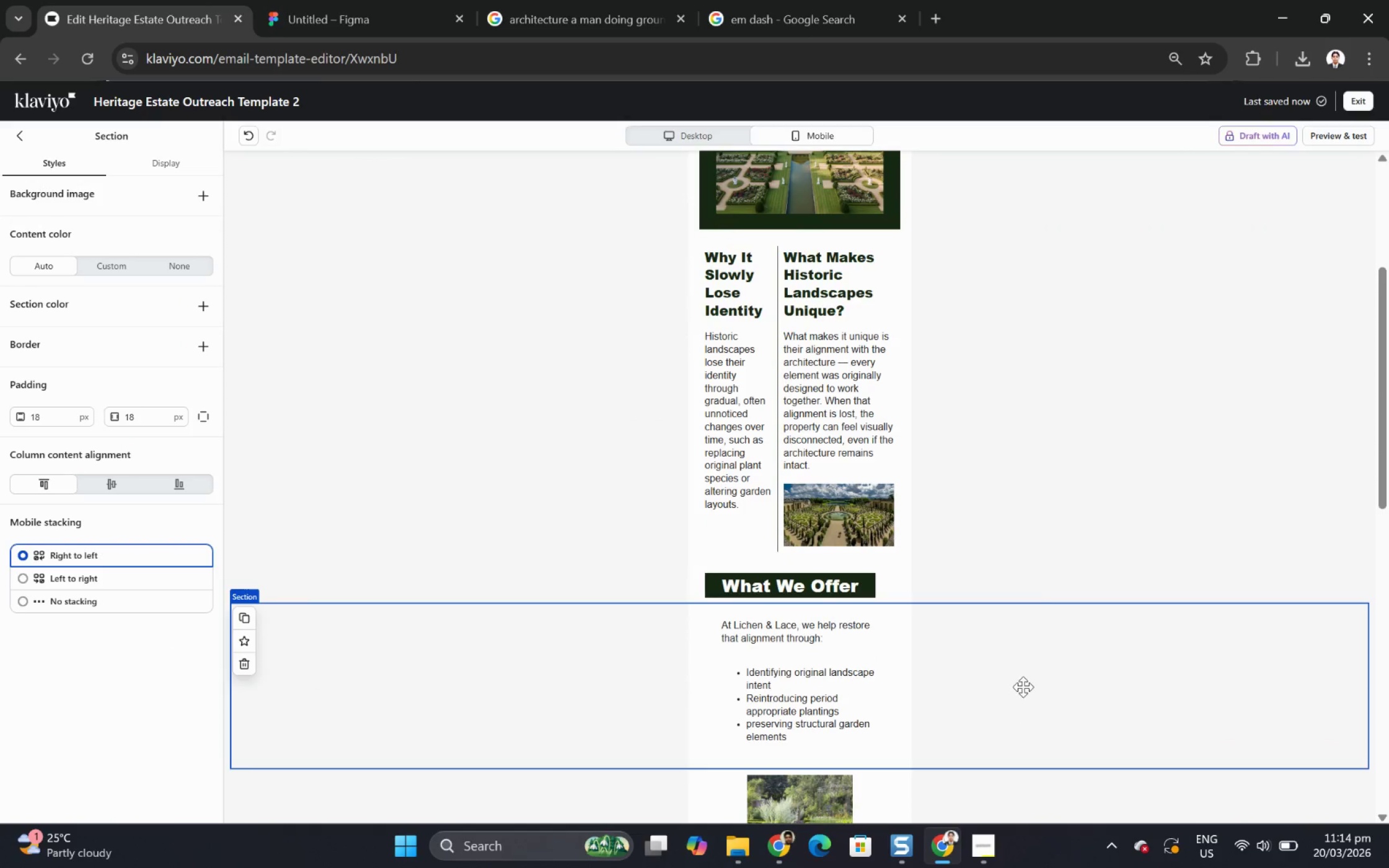 
scroll: coordinate [982, 446], scroll_direction: down, amount: 6.0
 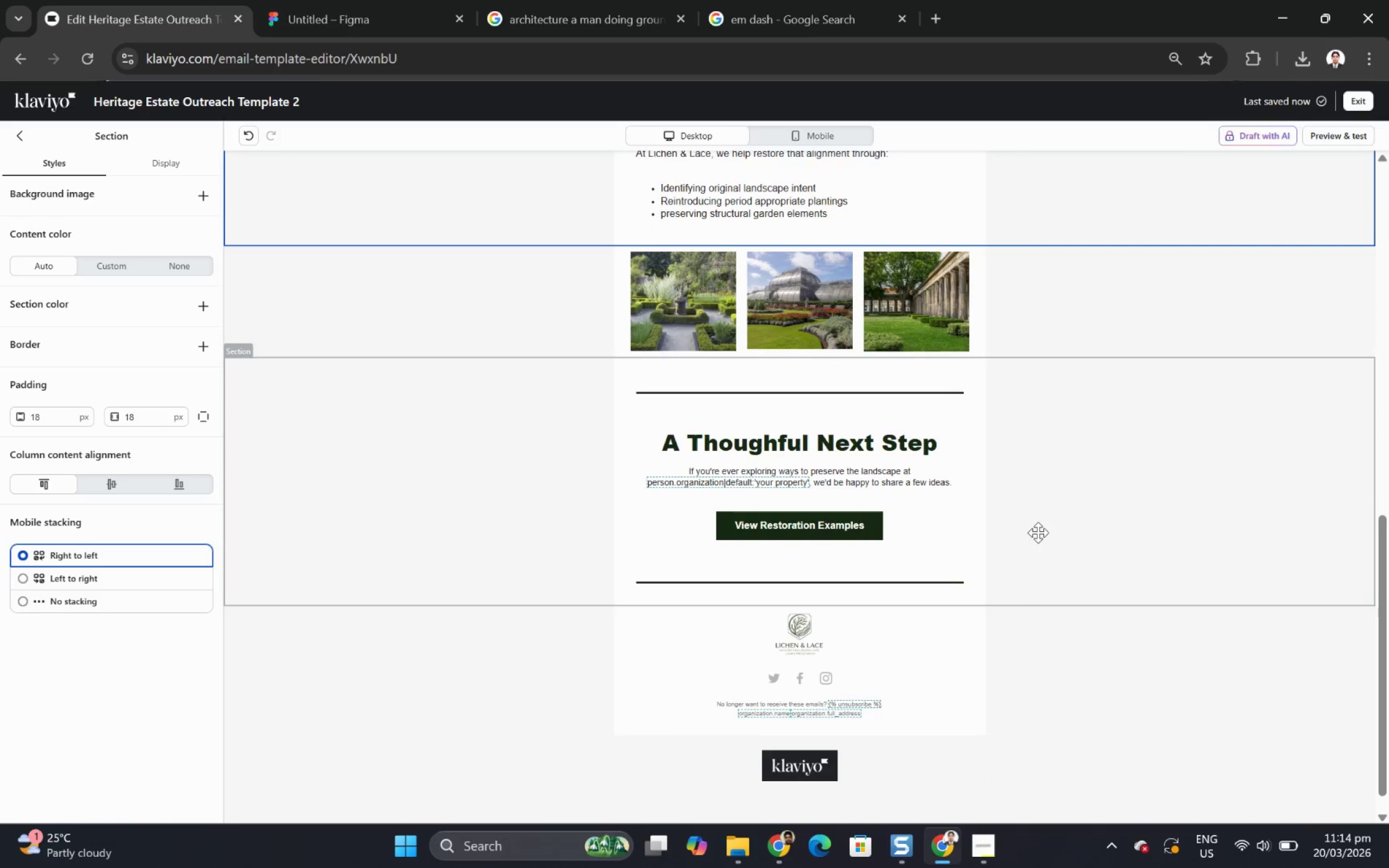 
scroll: coordinate [1080, 550], scroll_direction: up, amount: 2.0
 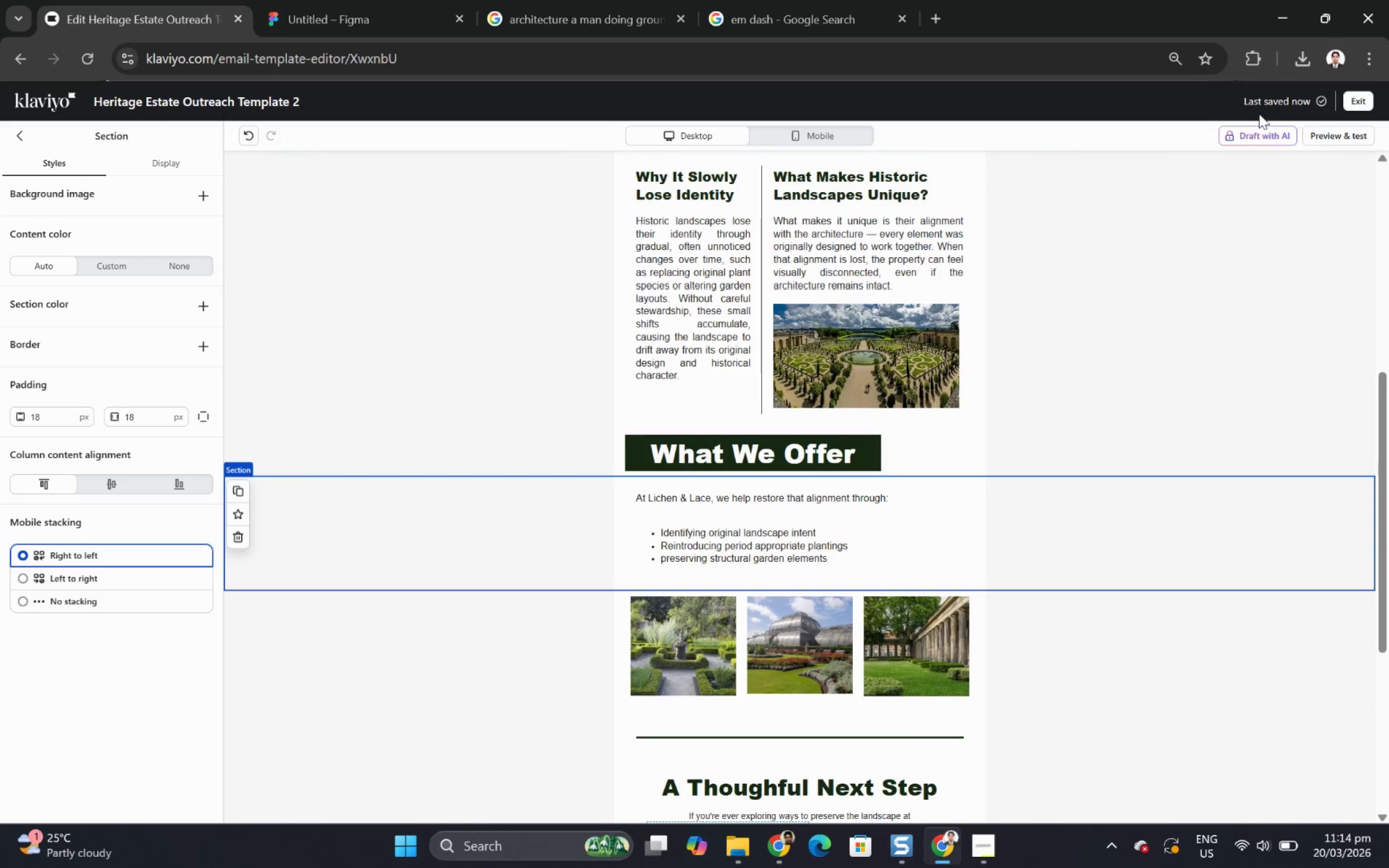 
left_click([1329, 139])
 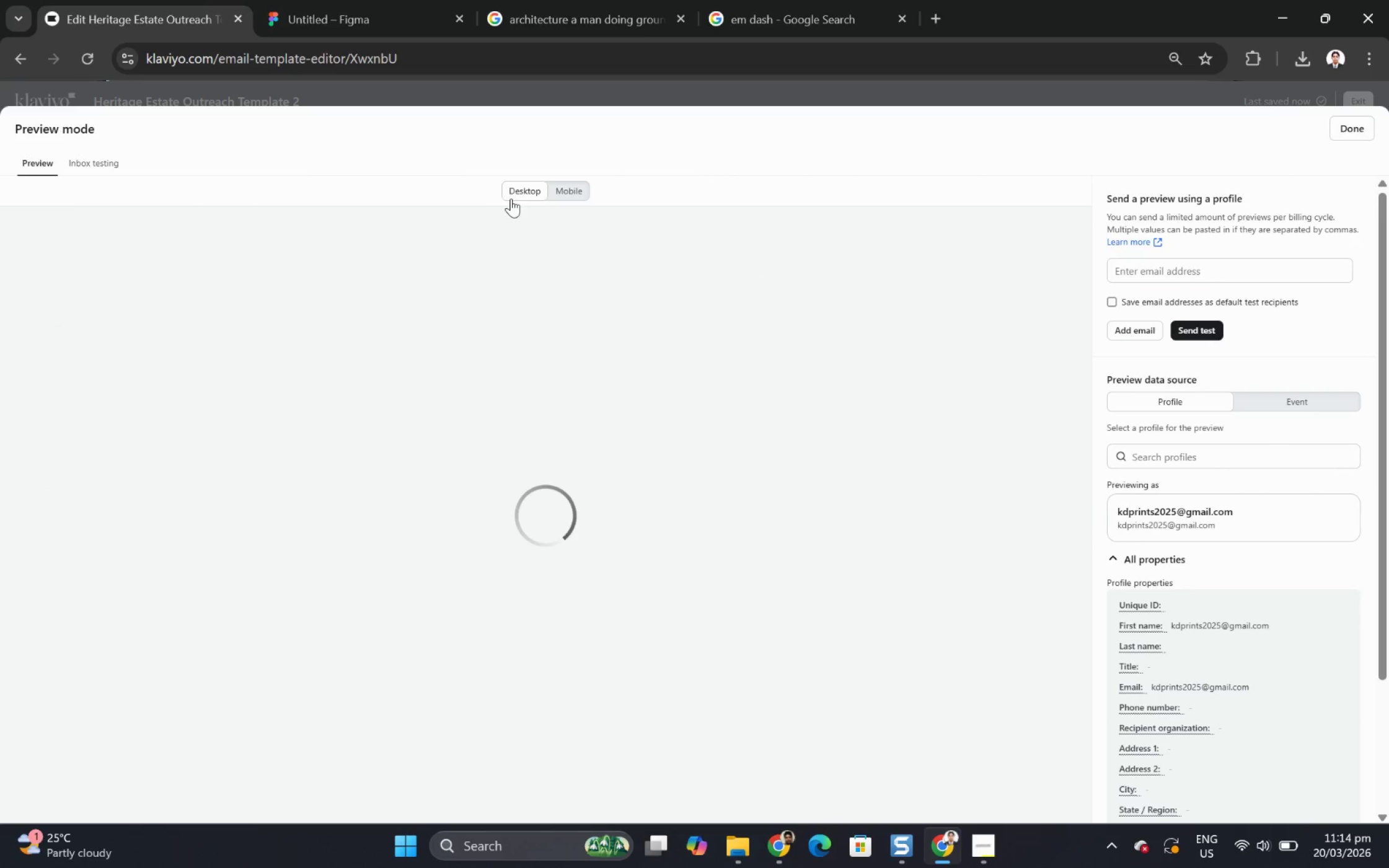 
mouse_move([568, 215])
 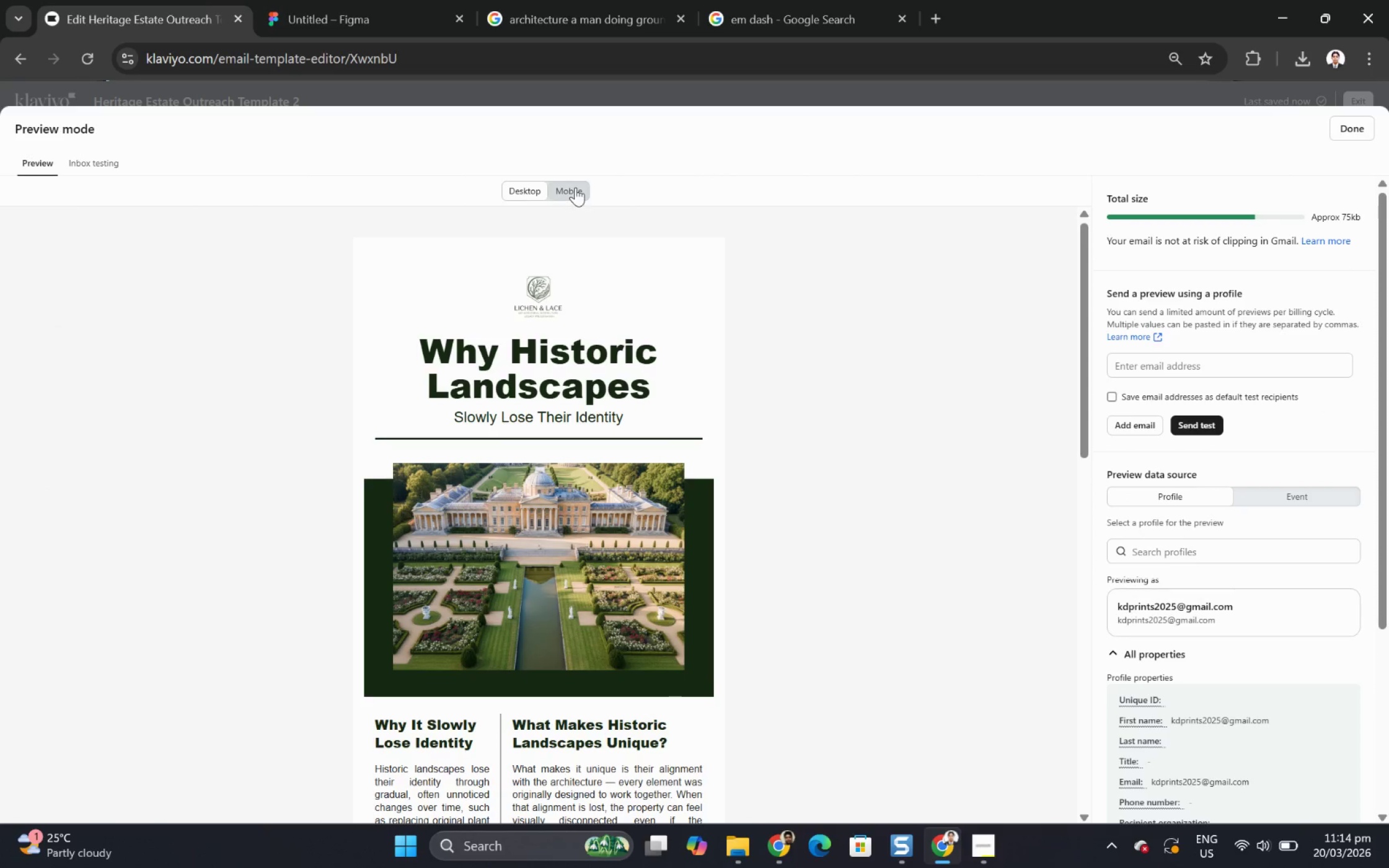 
left_click([575, 187])
 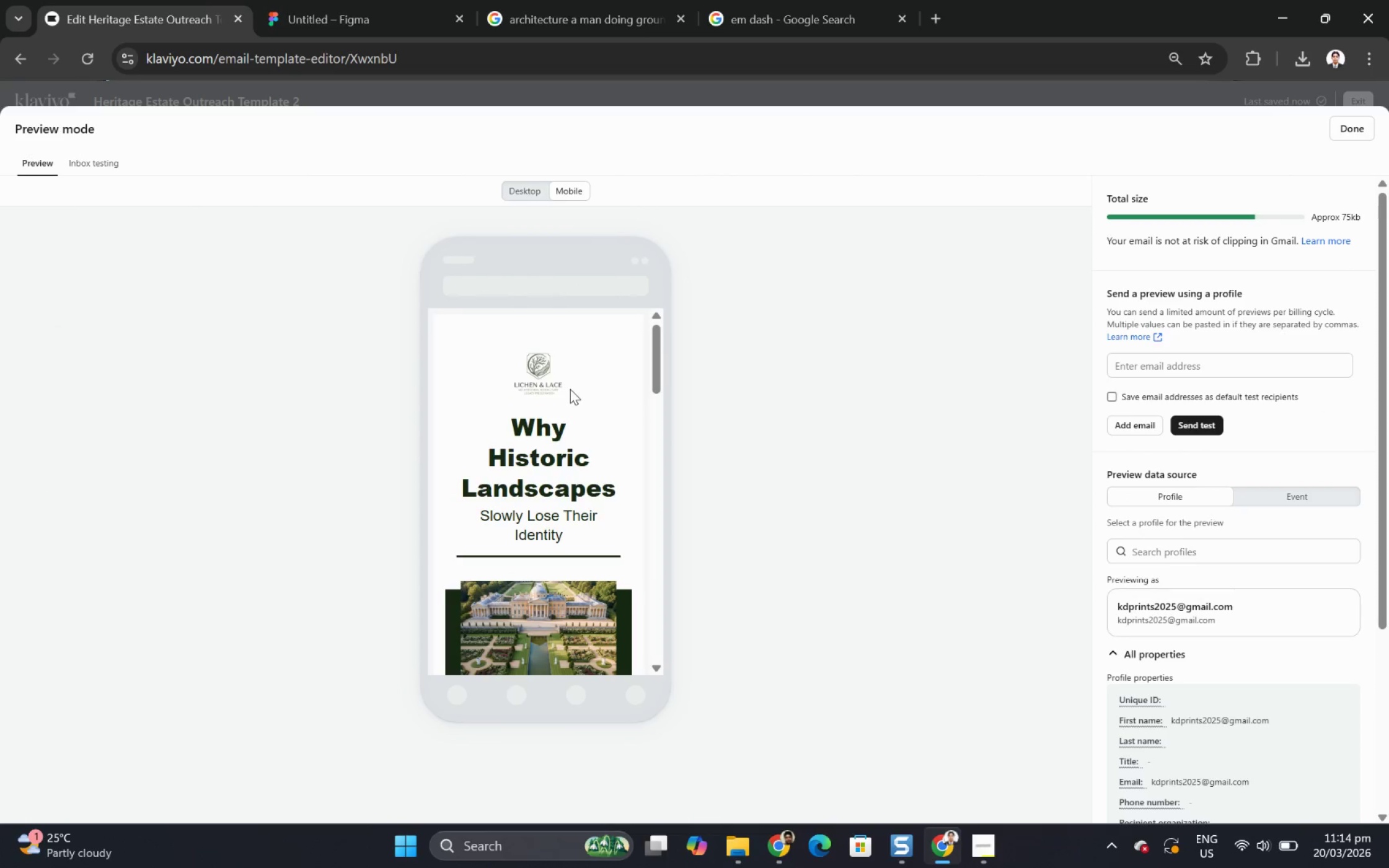 
scroll: coordinate [588, 401], scroll_direction: down, amount: 4.0
 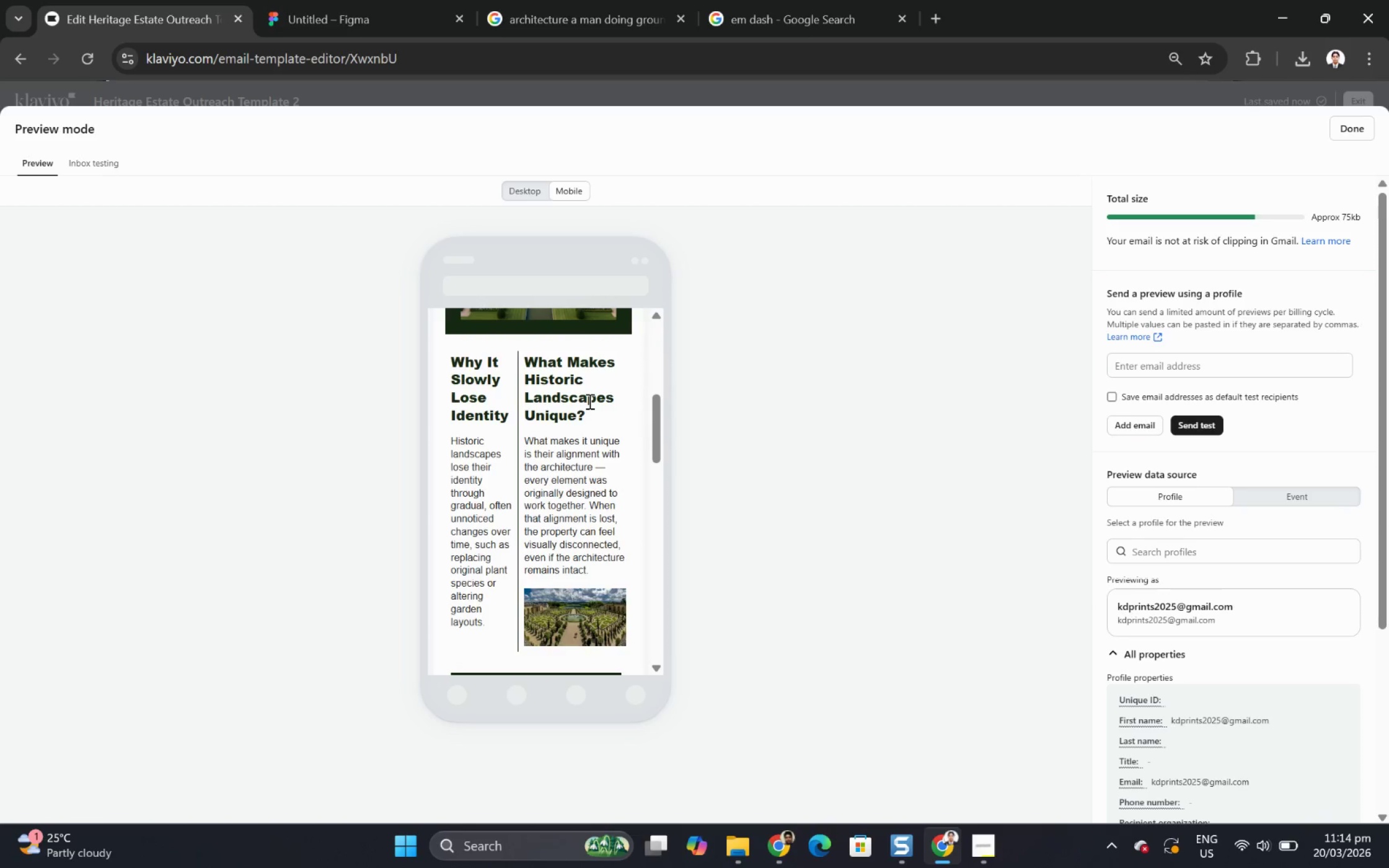 
scroll: coordinate [589, 401], scroll_direction: up, amount: 2.0
 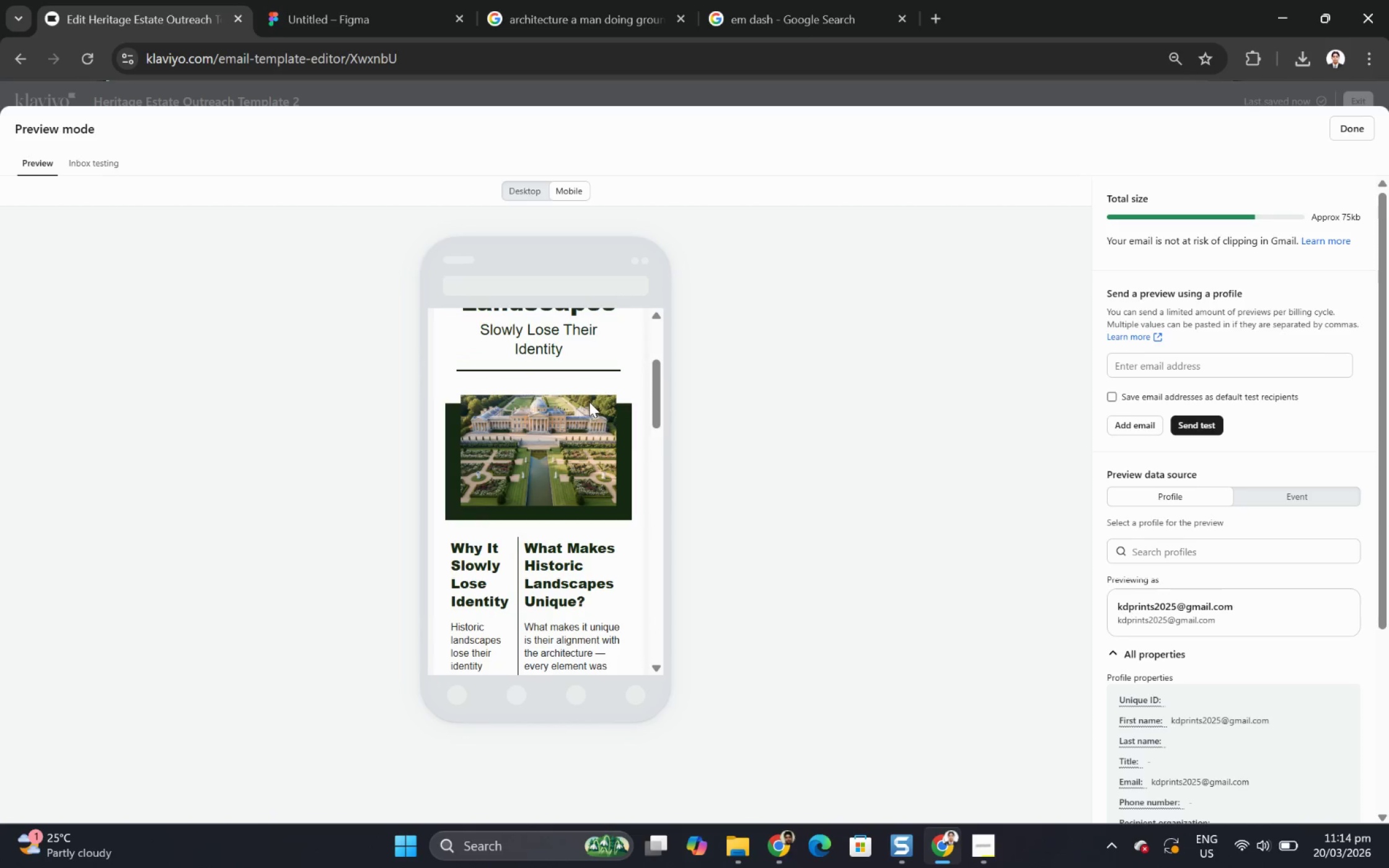 
scroll: coordinate [588, 440], scroll_direction: down, amount: 11.0
 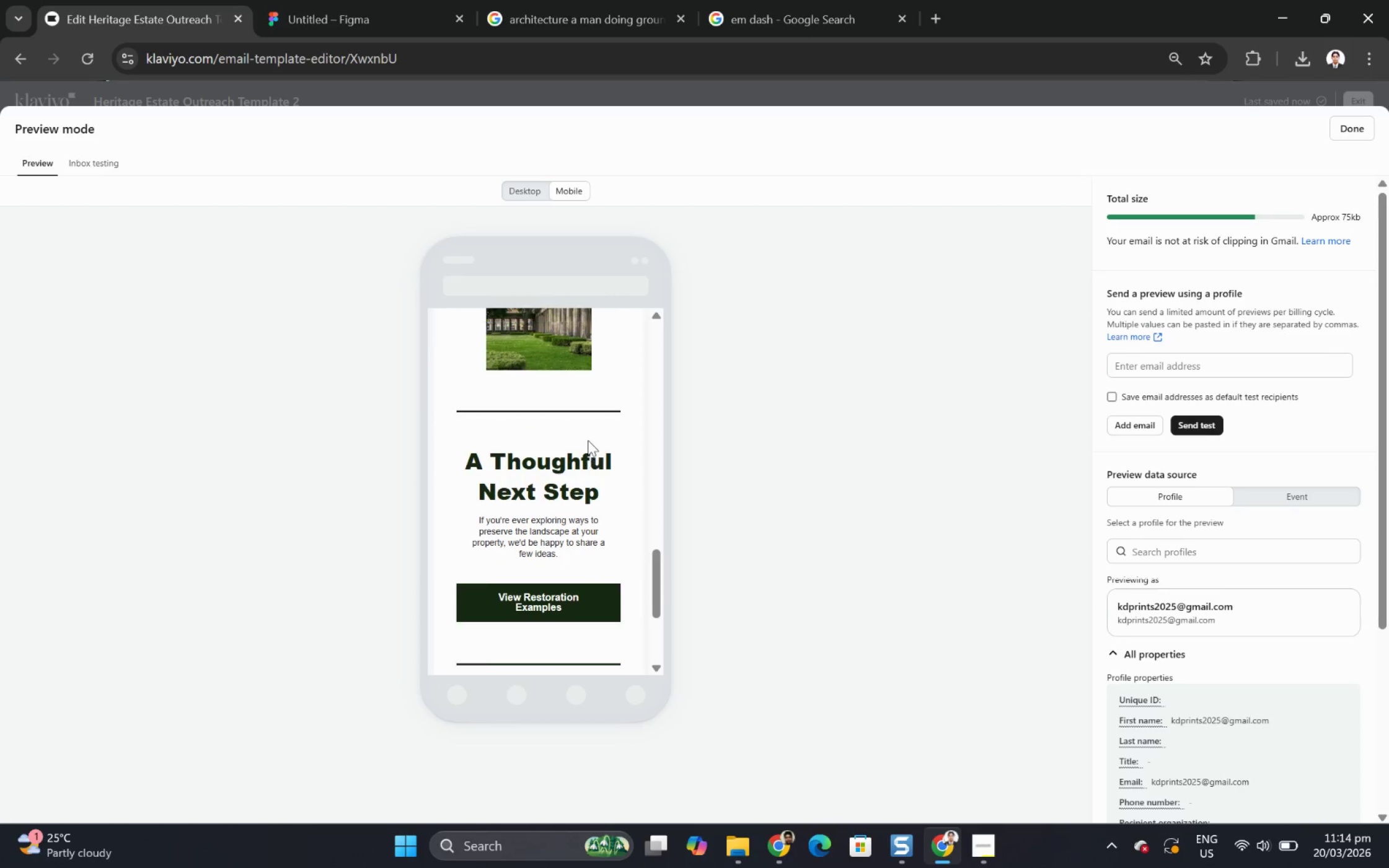 
scroll: coordinate [1208, 397], scroll_direction: up, amount: 23.0
 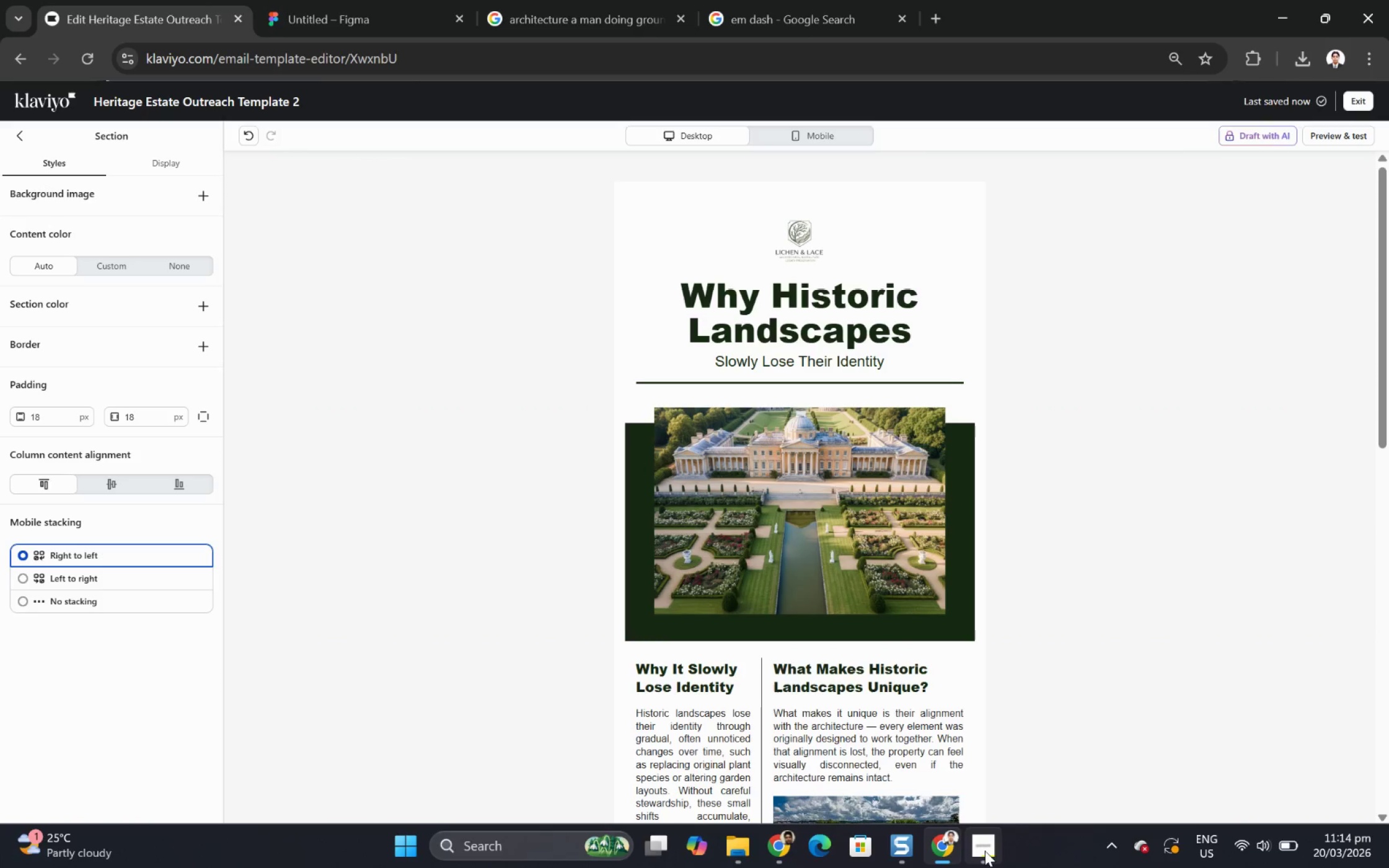 
left_click([984, 849])